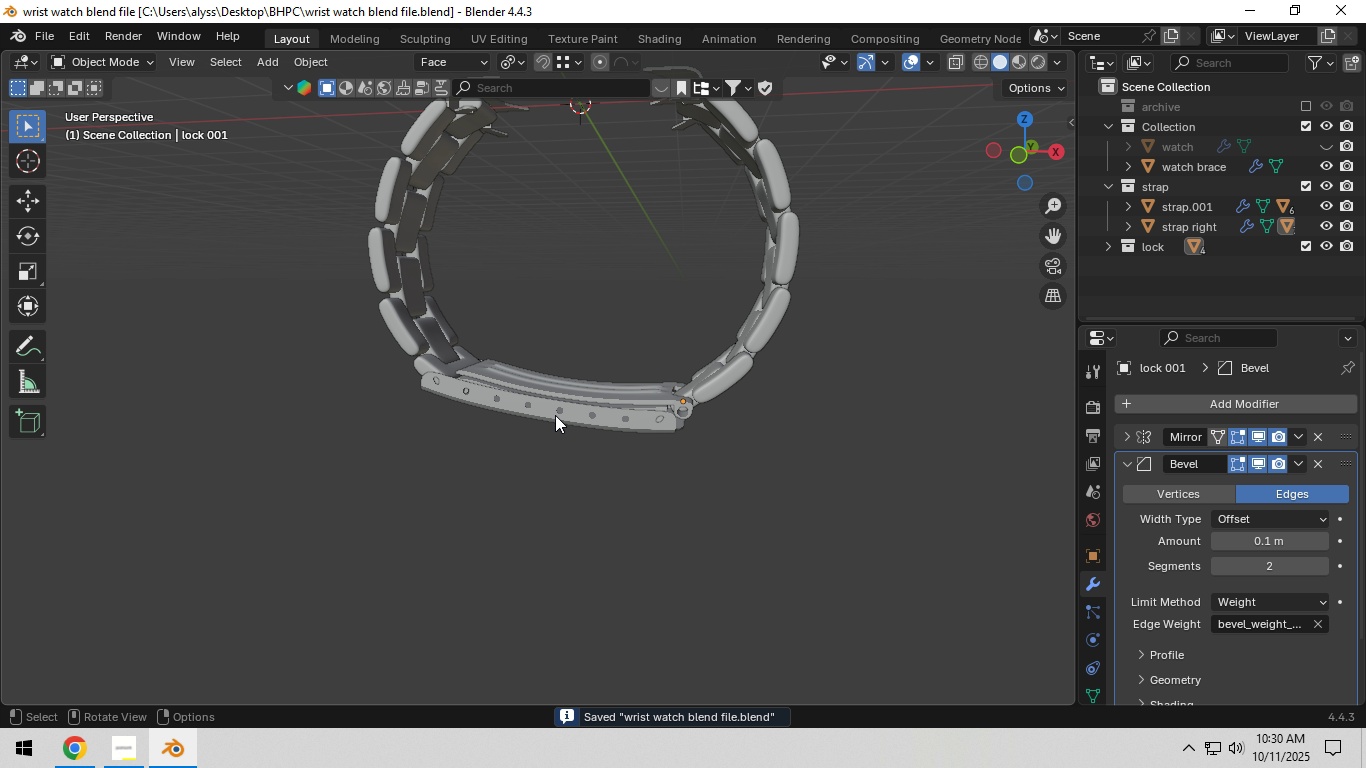 
hold_key(key=ShiftLeft, duration=0.34)
 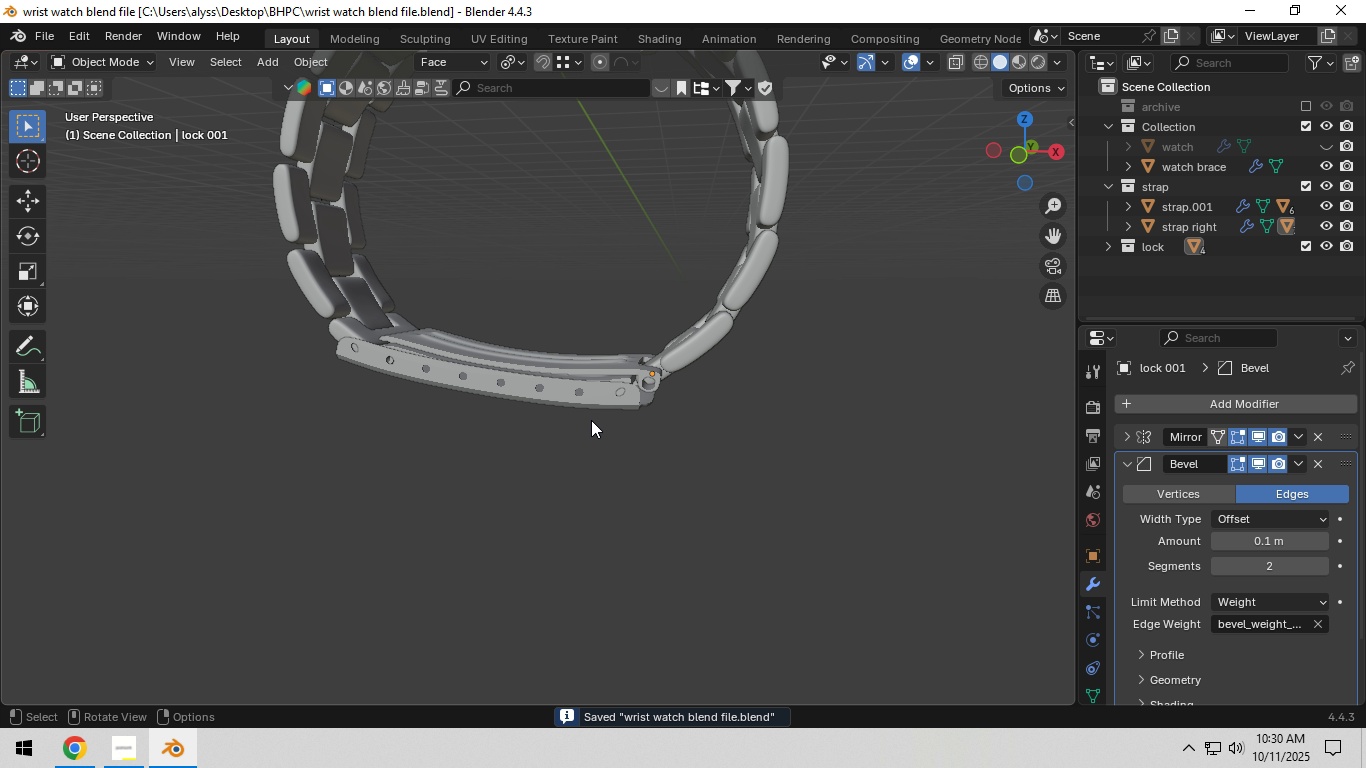 
scroll: coordinate [591, 420], scroll_direction: up, amount: 3.0
 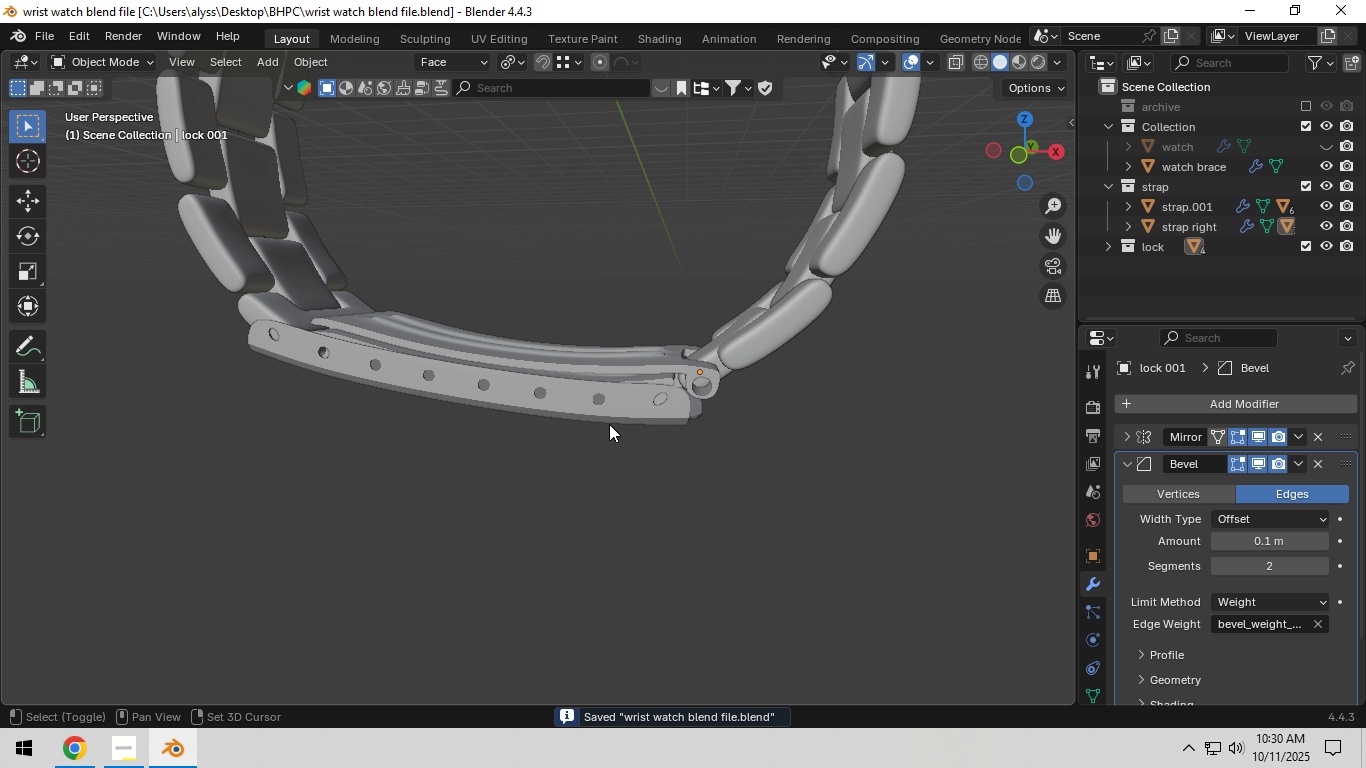 
hold_key(key=ShiftLeft, duration=0.41)
 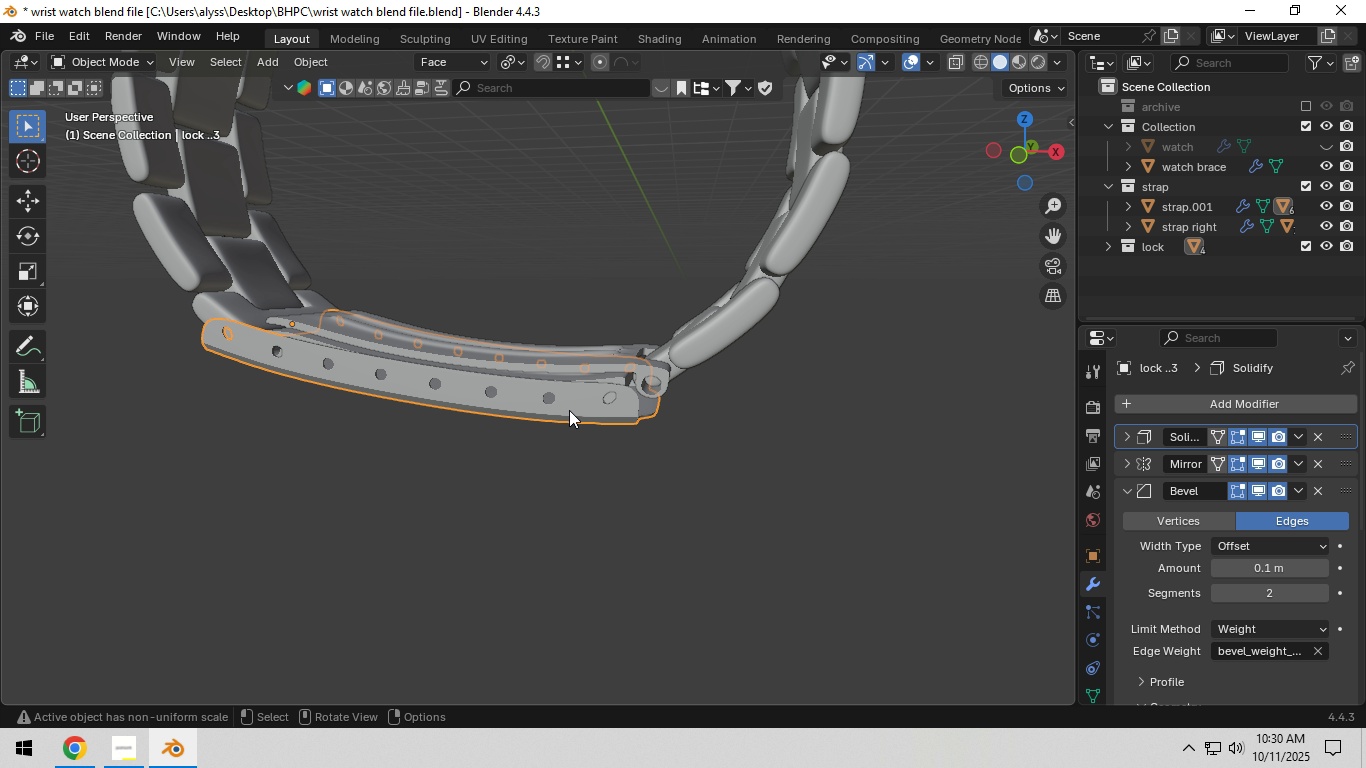 
left_click([569, 410])
 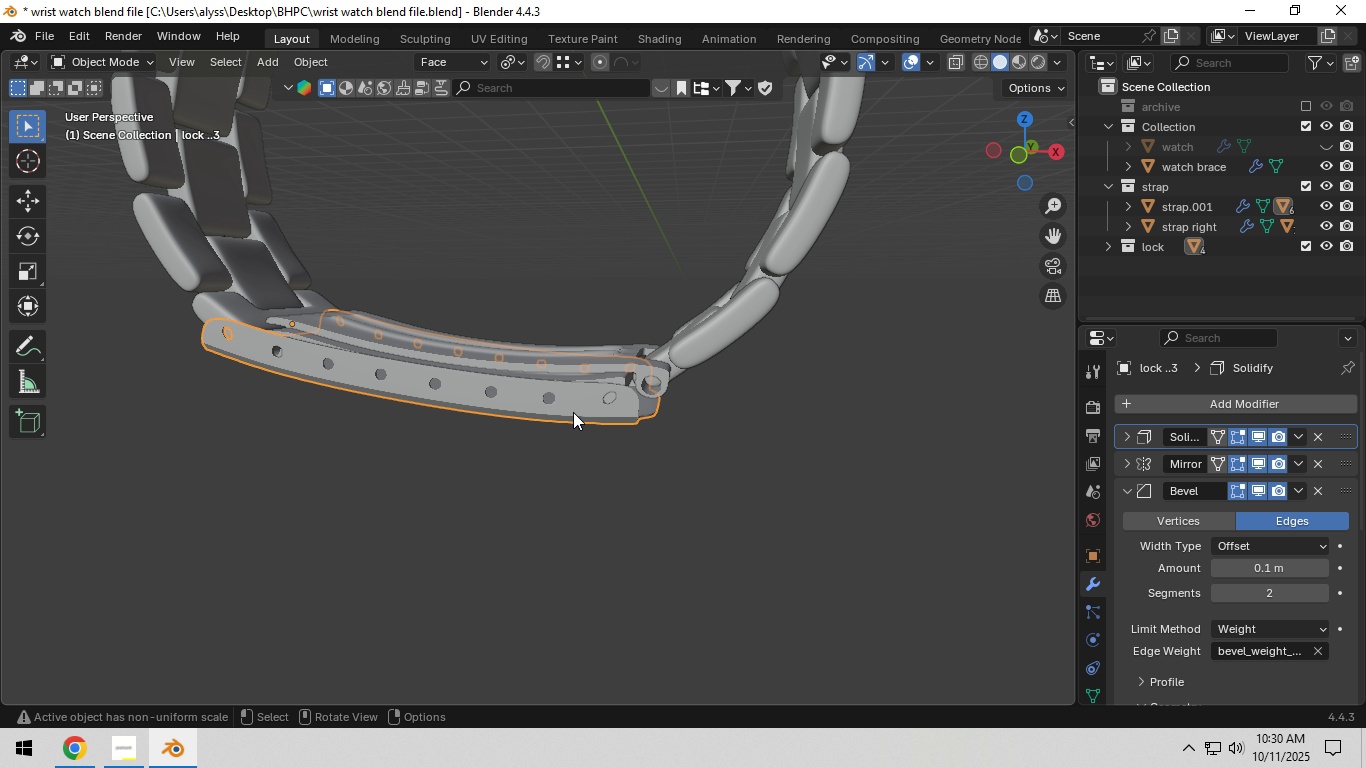 
key(Control+Z)
 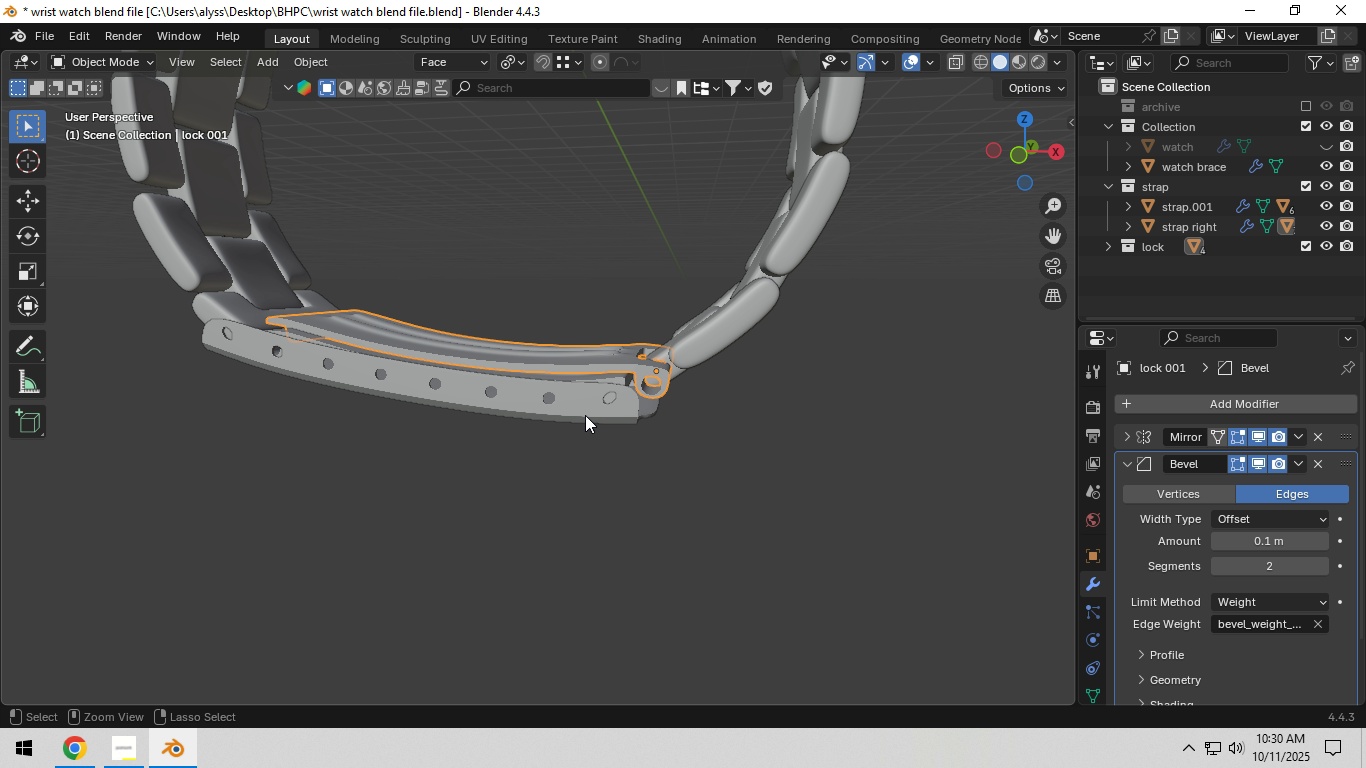 
key(Control+Z)
 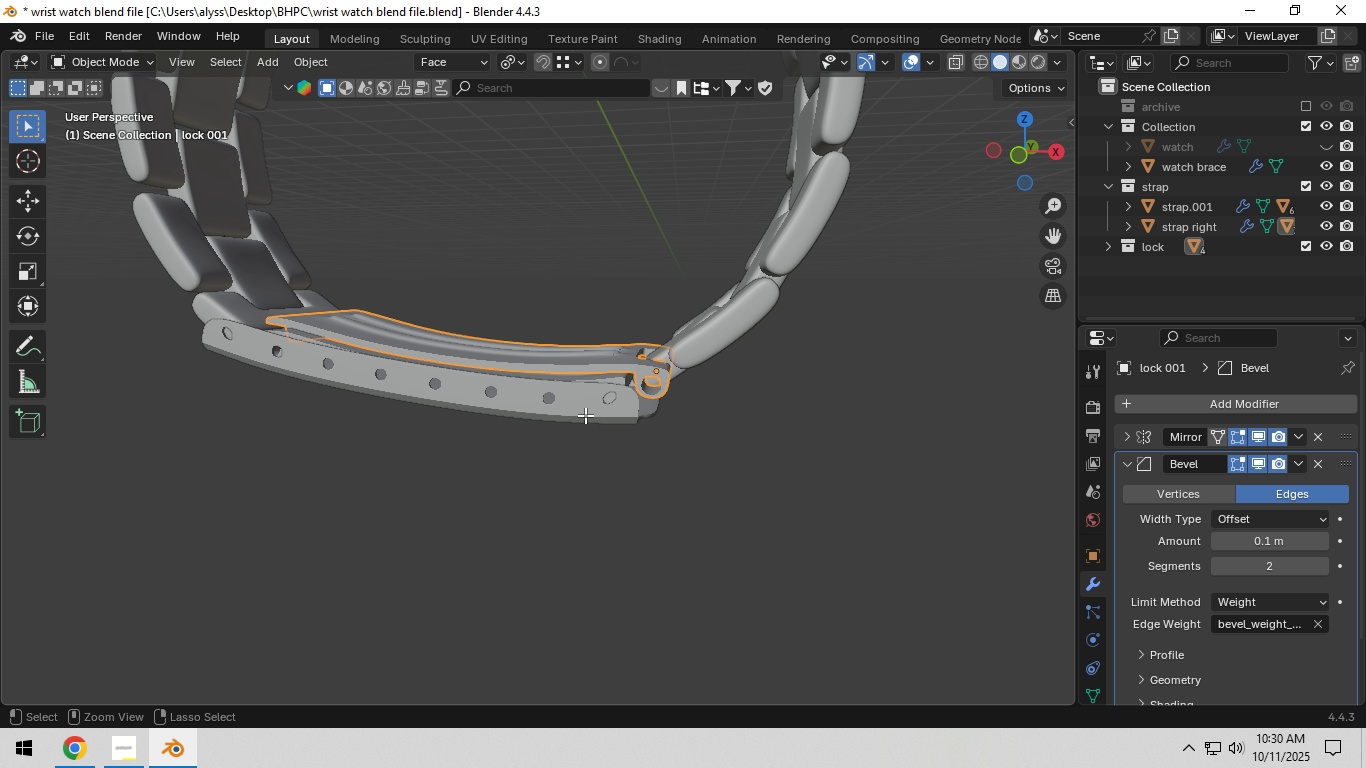 
key(Control+Z)
 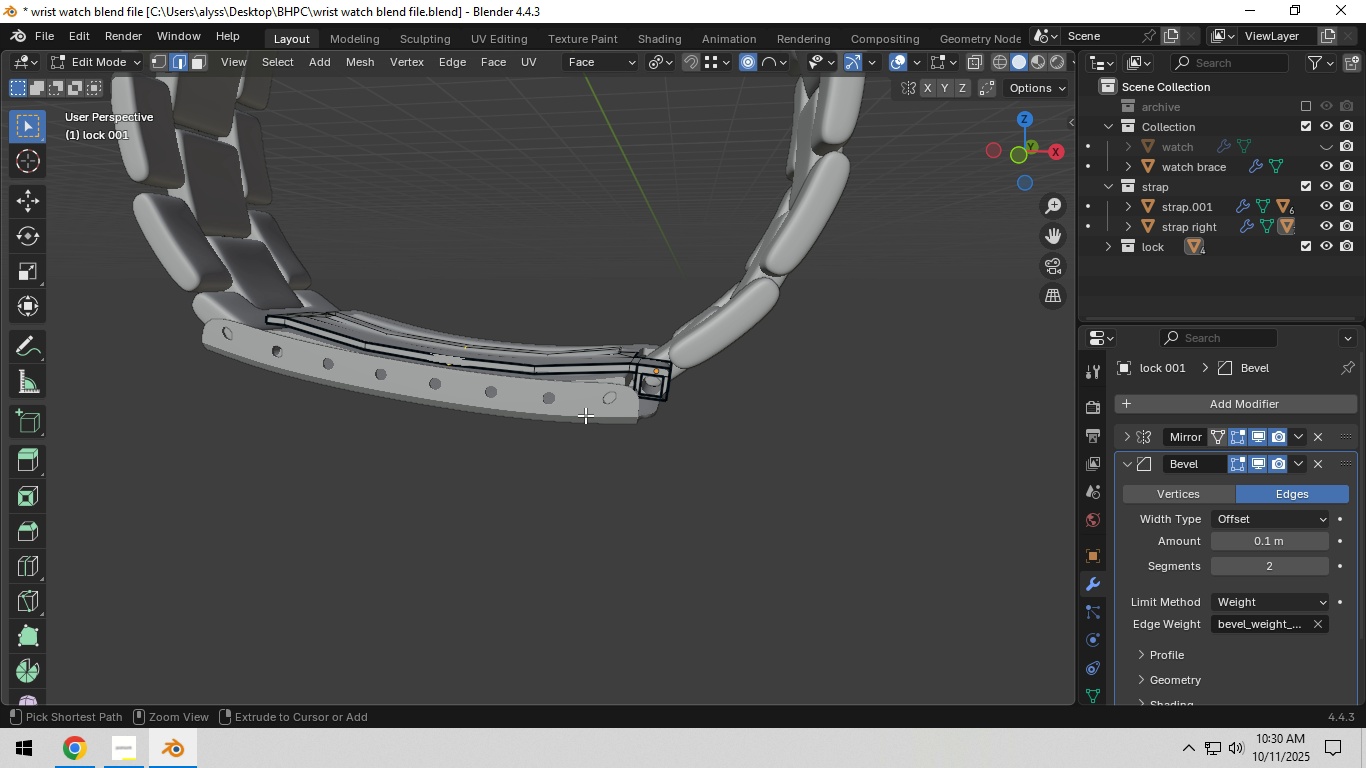 
key(Control+Z)
 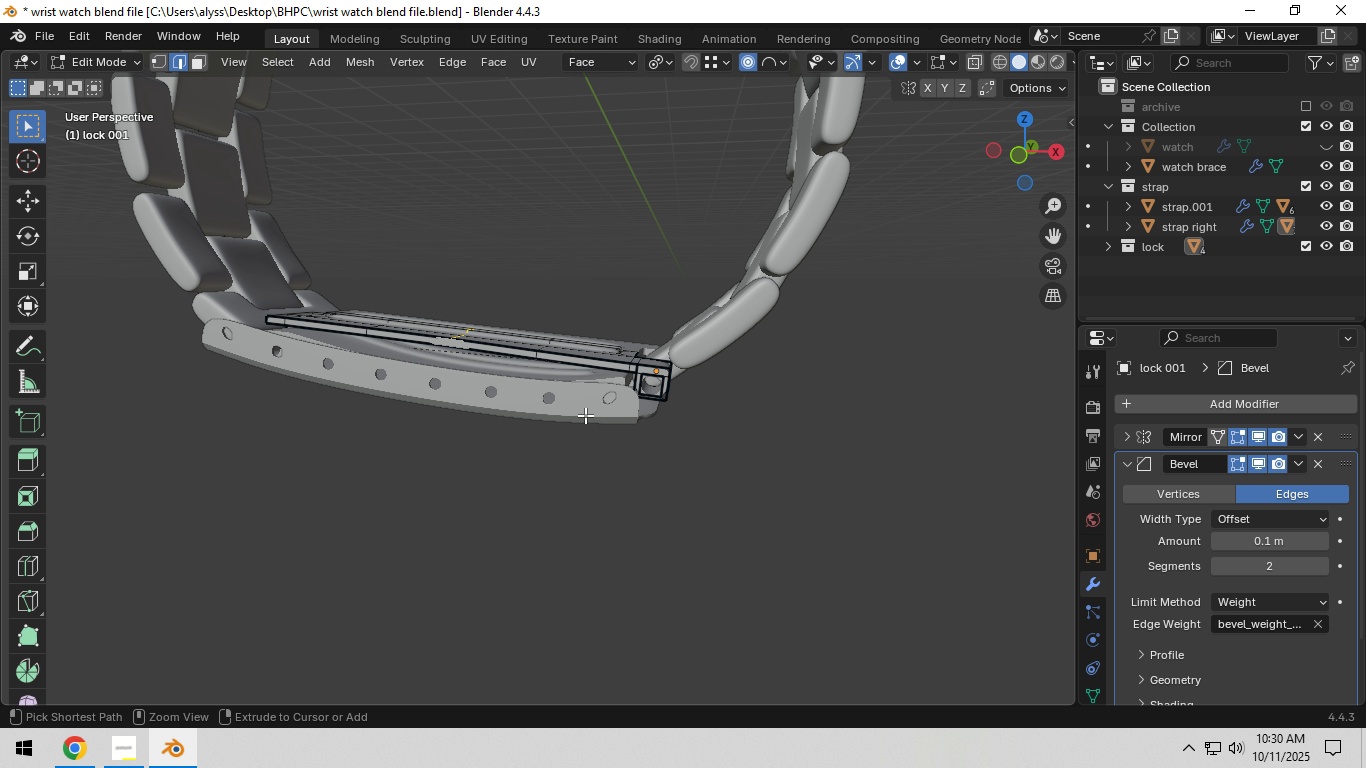 
key(Control+Z)
 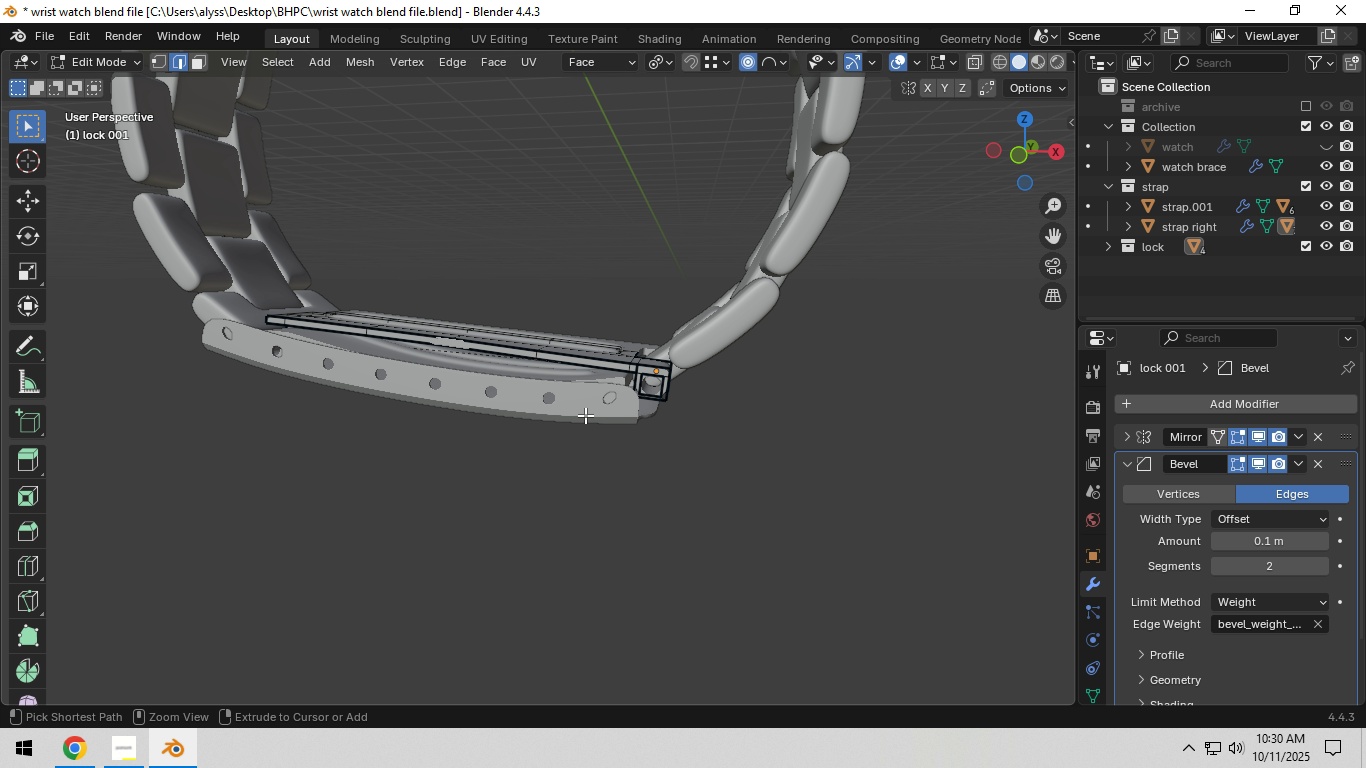 
key(Control+Z)
 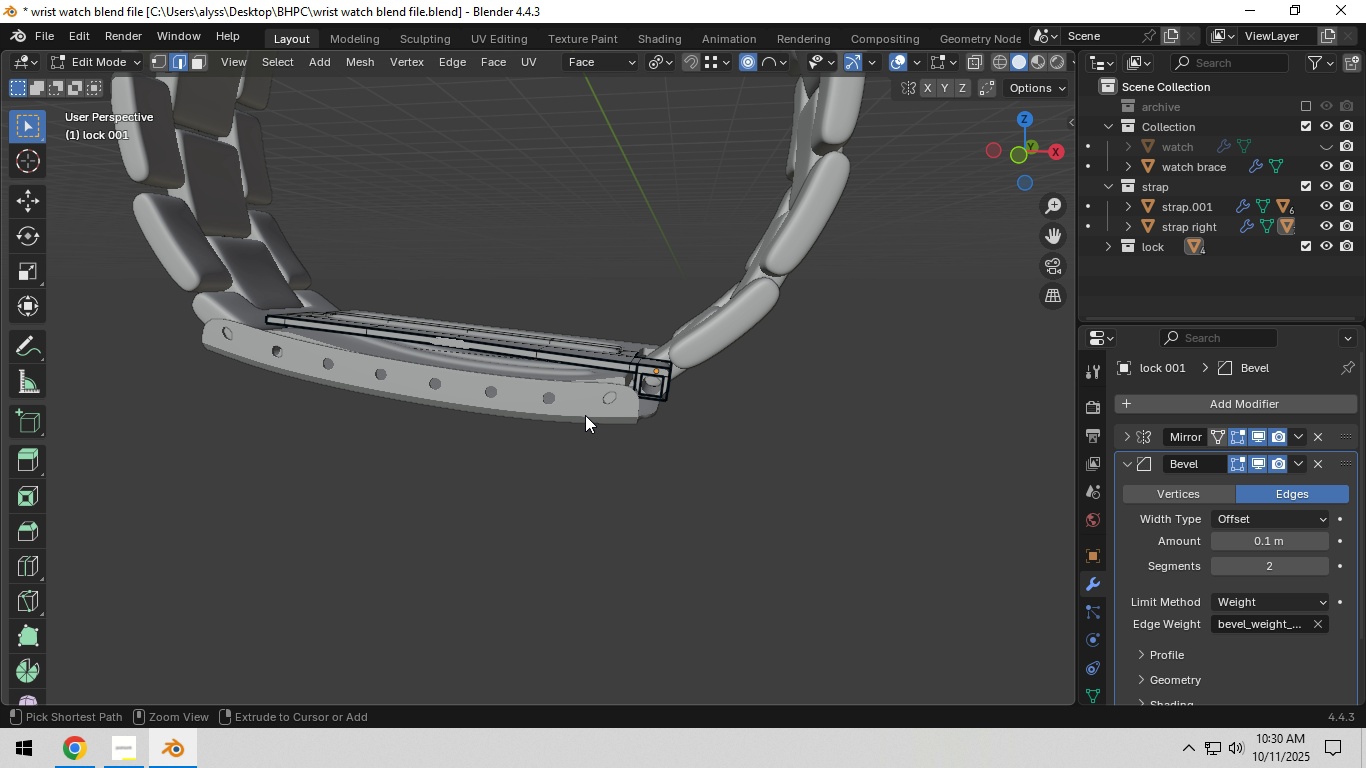 
key(Control+Z)
 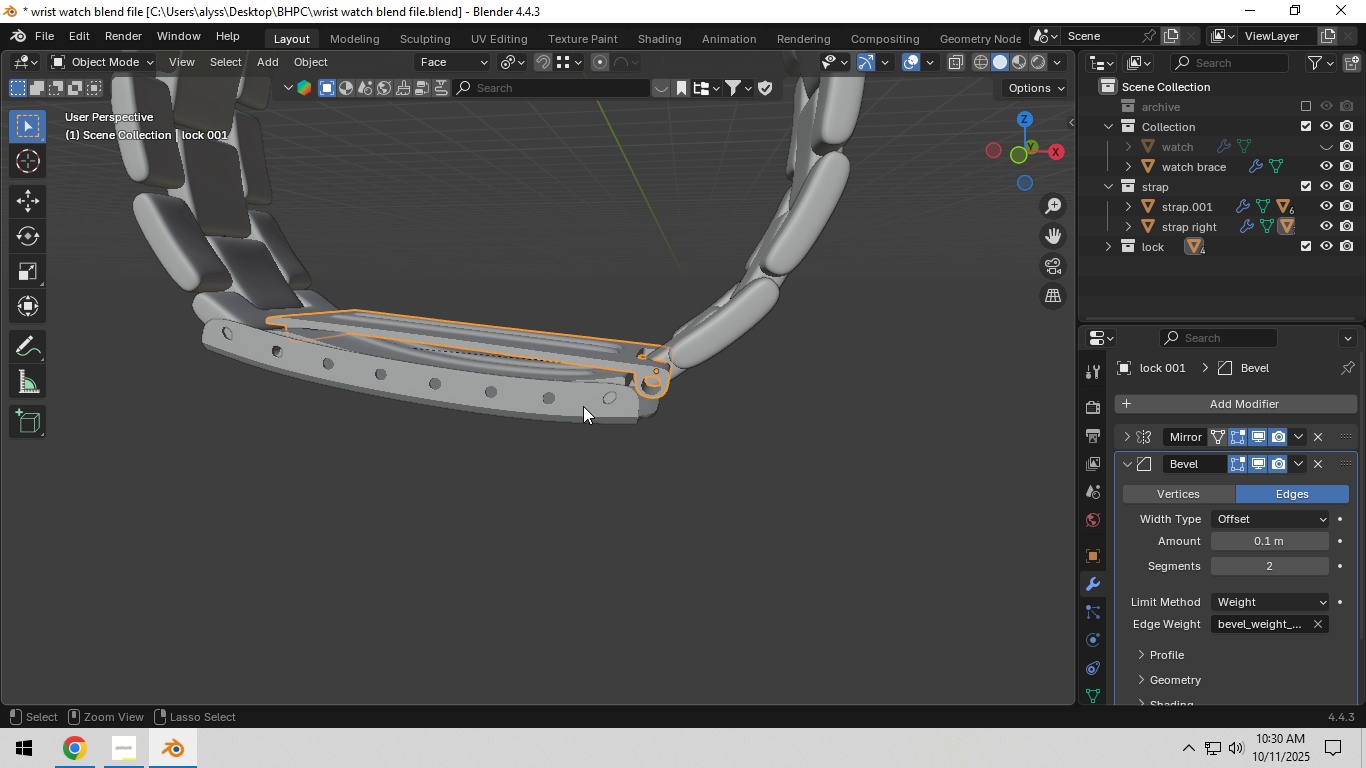 
left_click([75, 26])
 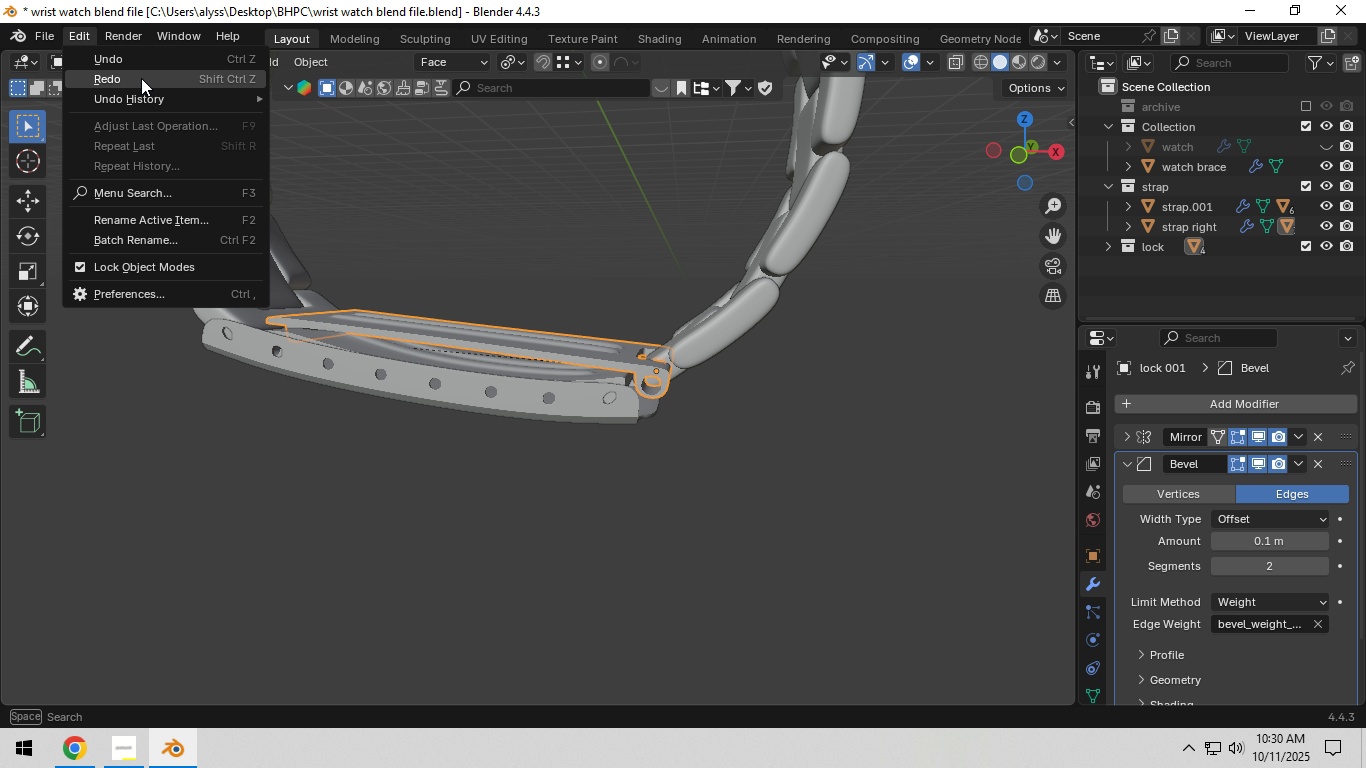 
left_click([141, 78])
 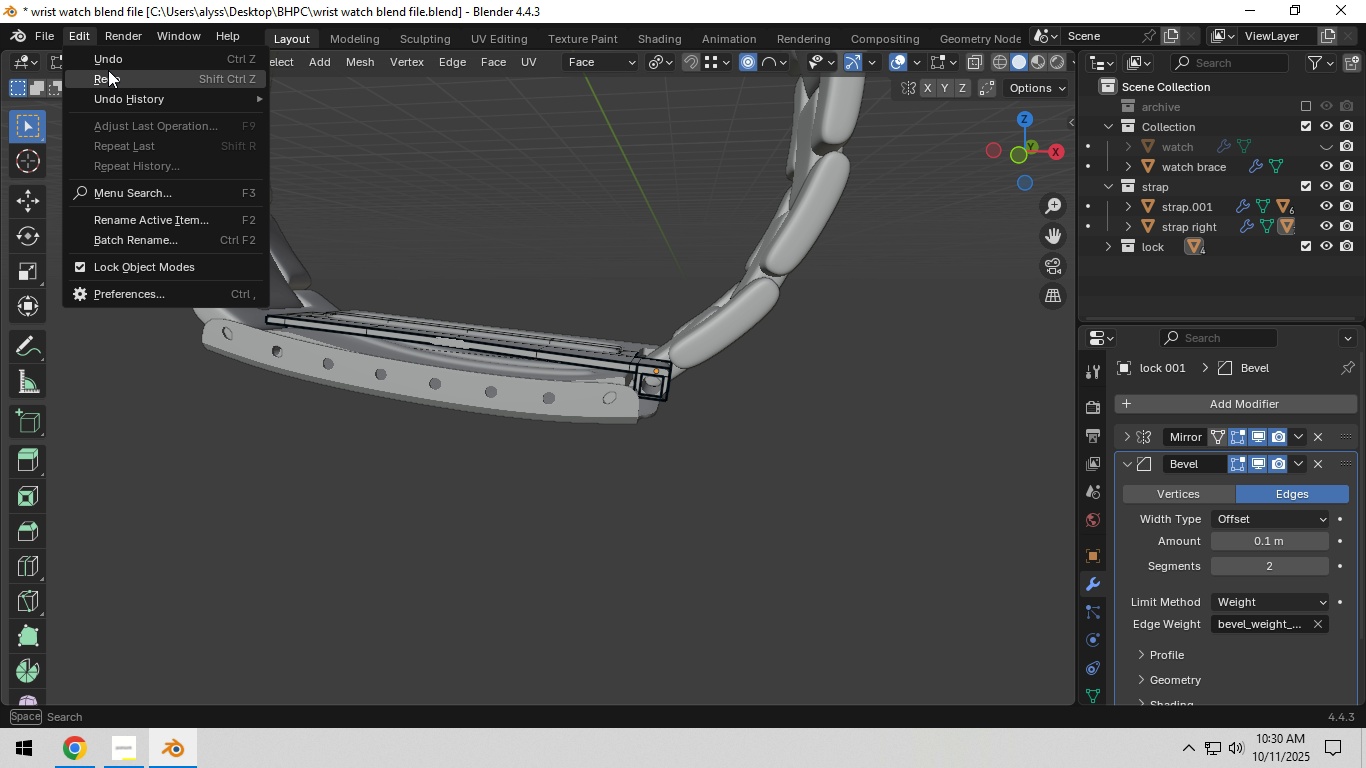 
left_click([108, 70])
 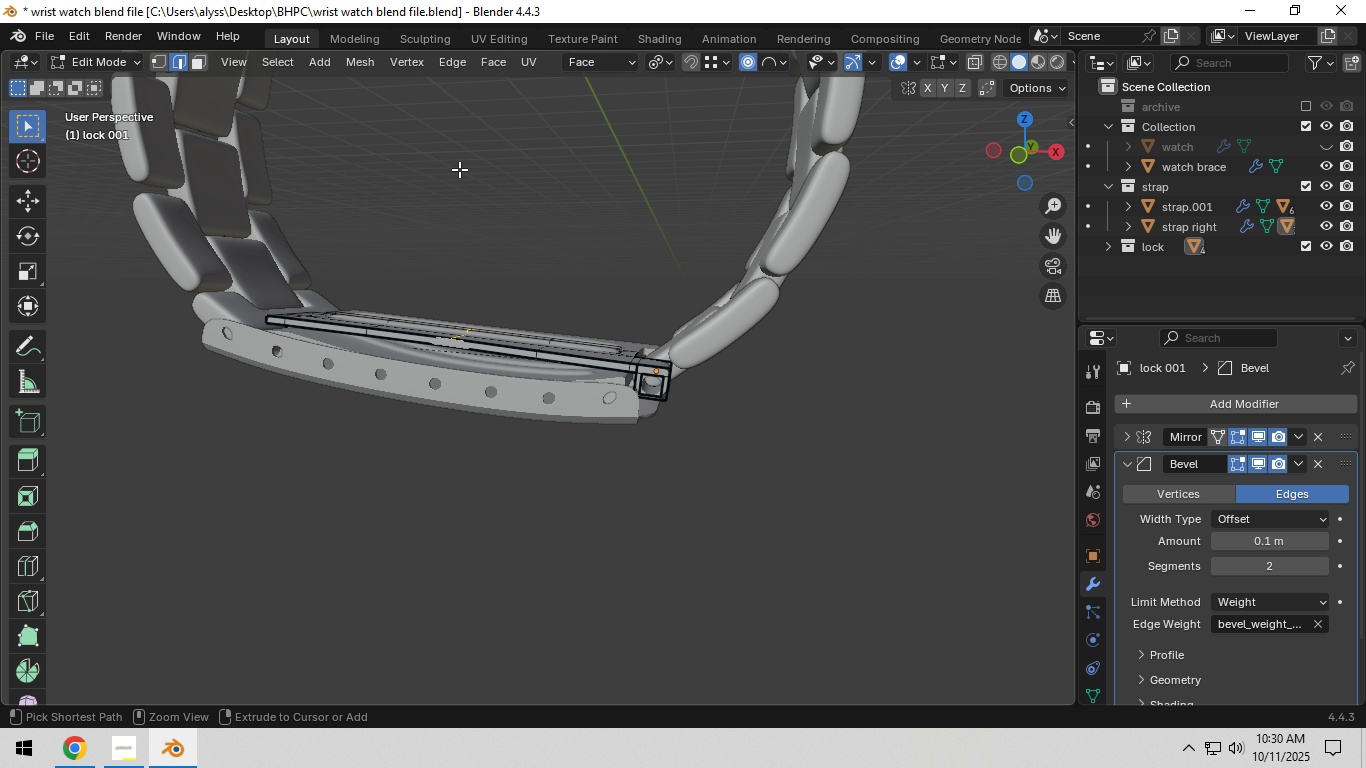 
key(Control+Shift+Z)
 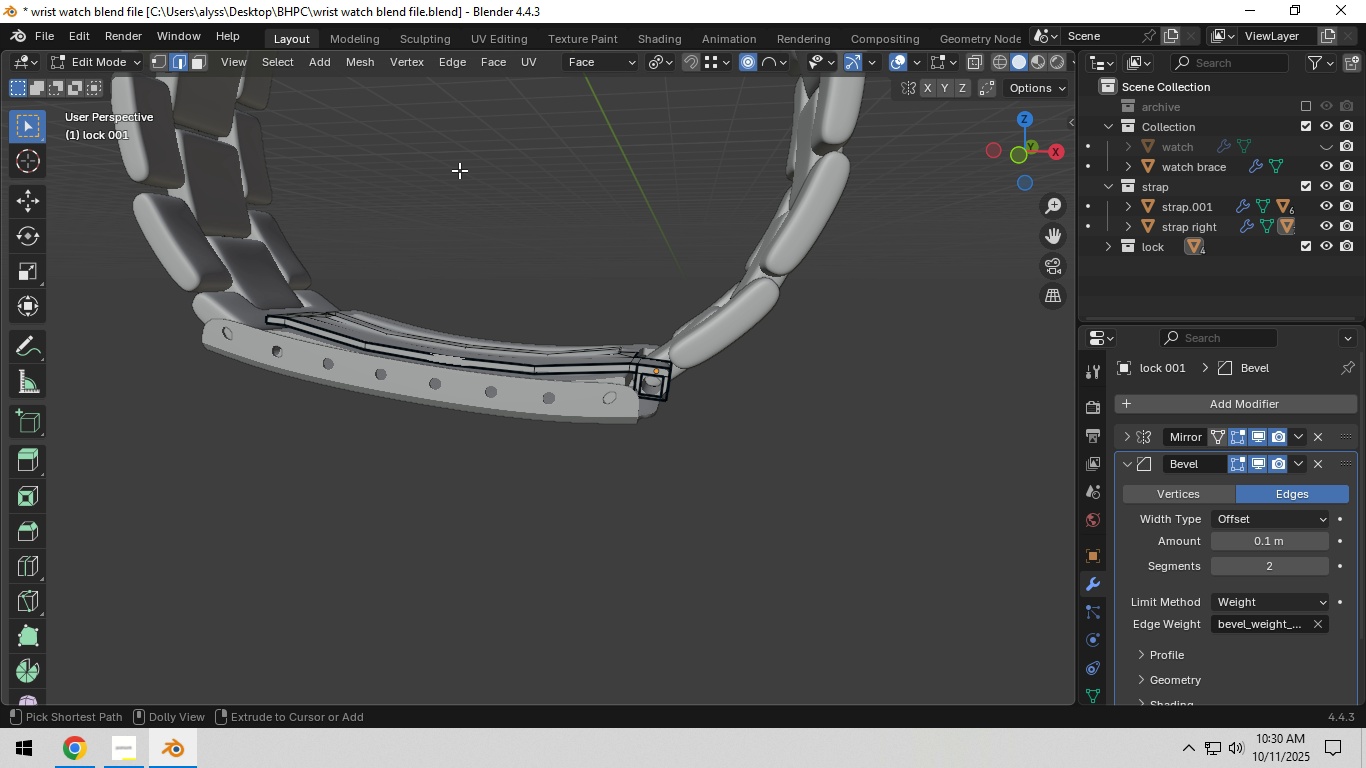 
key(Control+Shift+Z)
 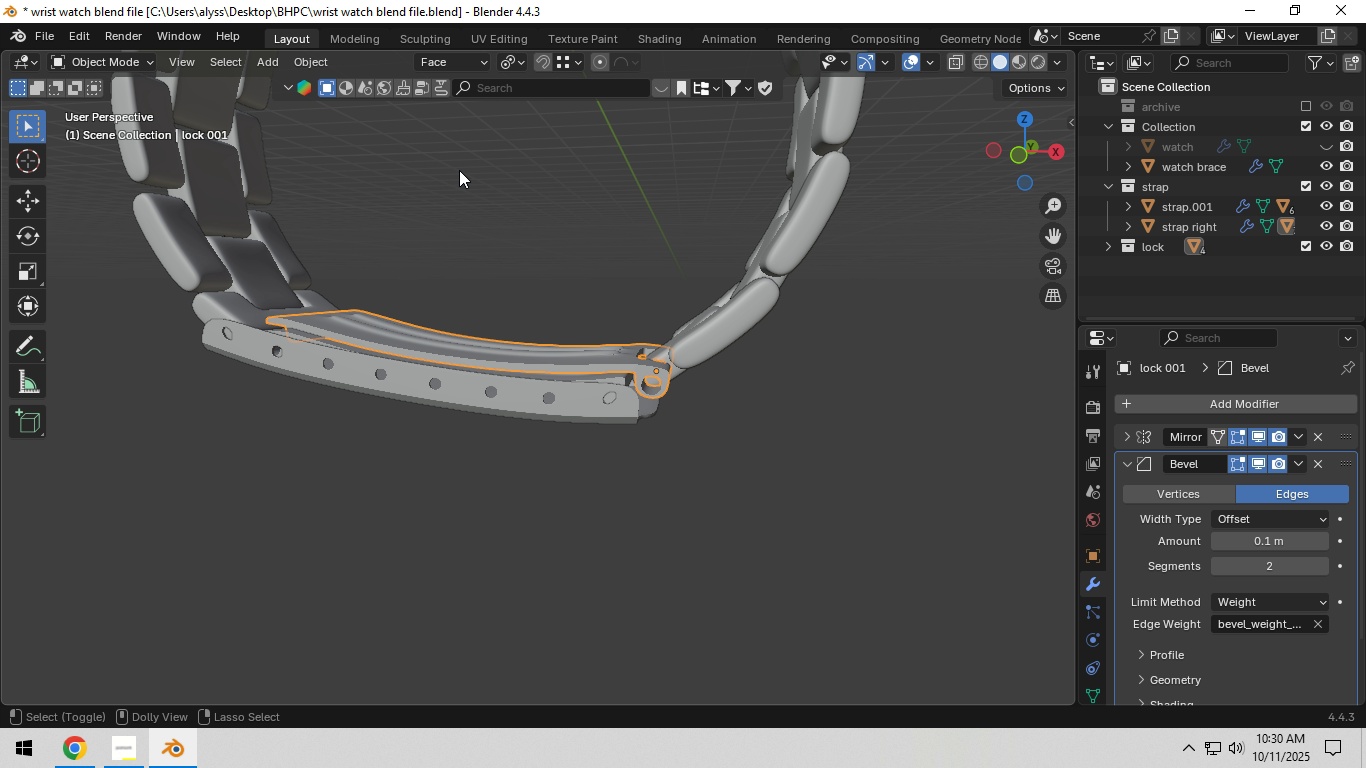 
key(Control+Shift+Z)
 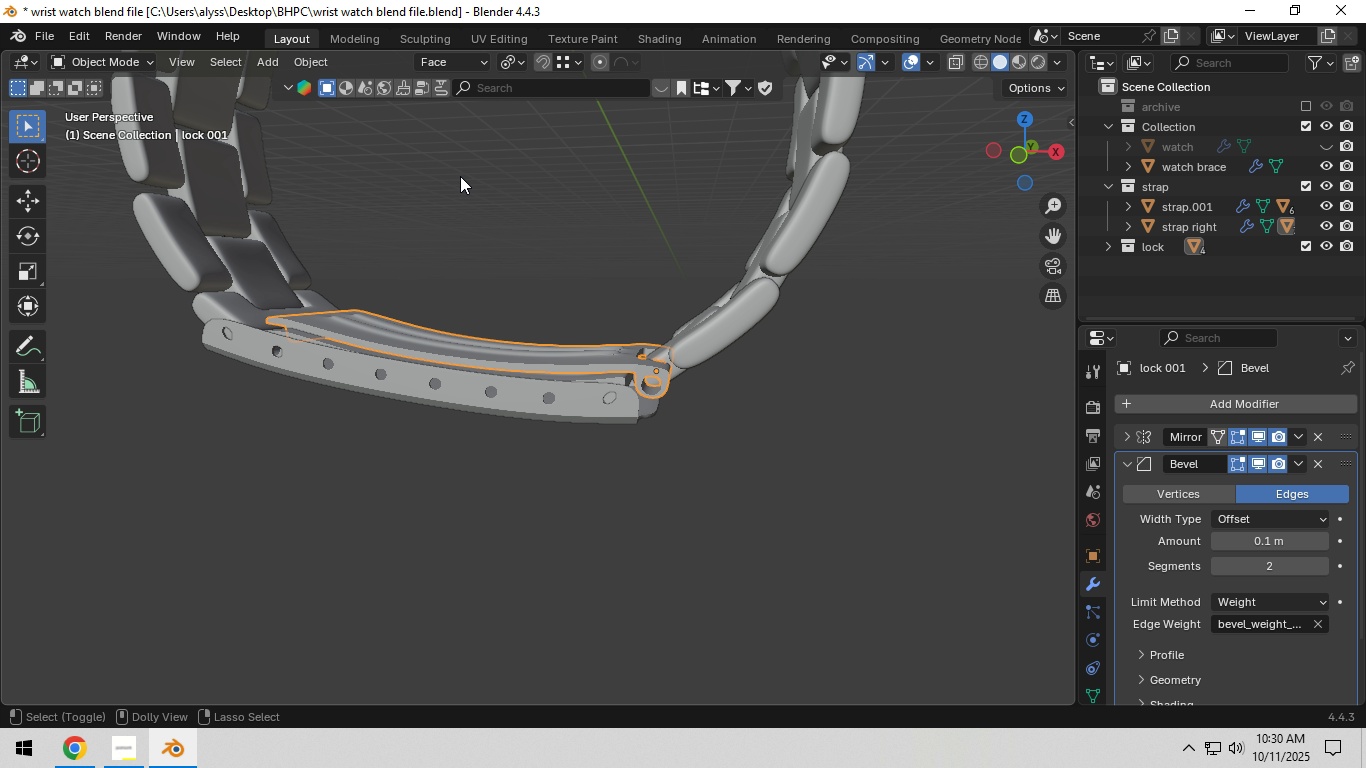 
key(Control+Shift+Z)
 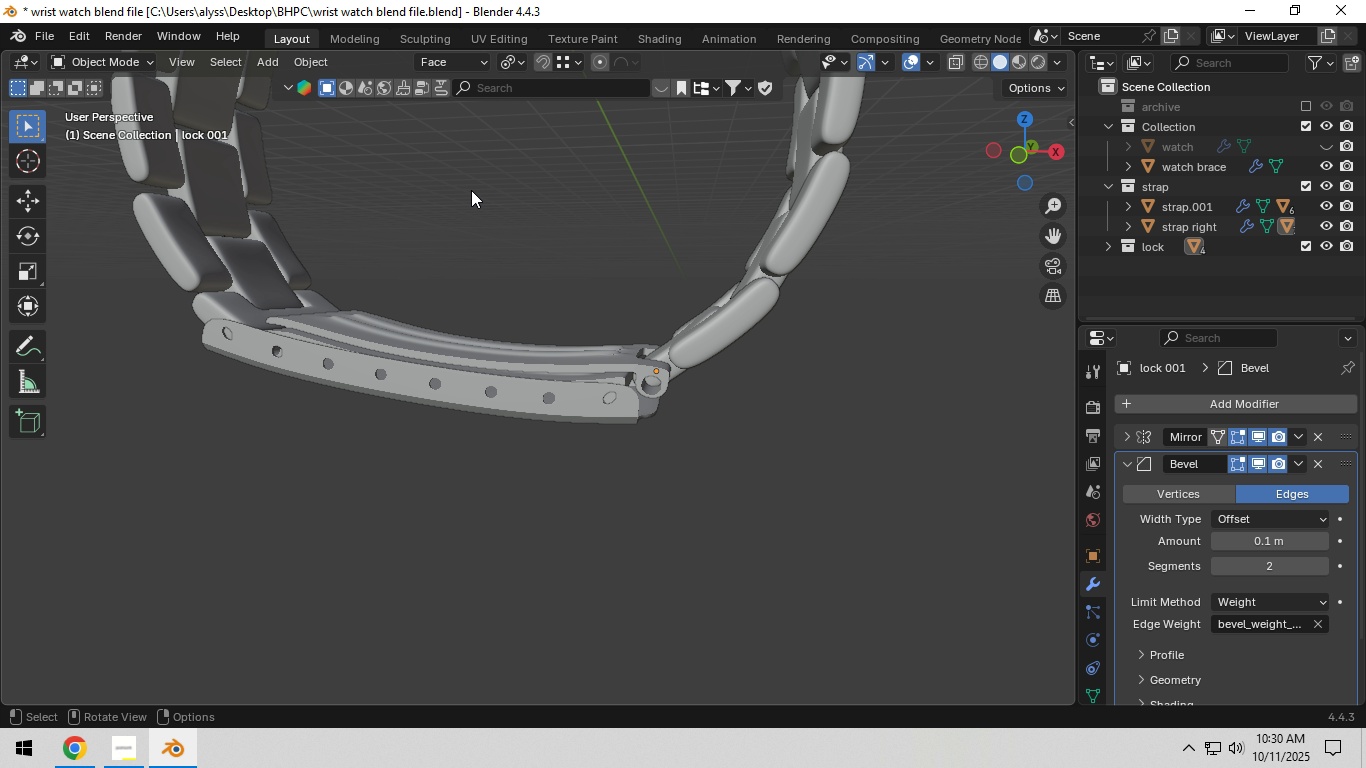 
left_click([471, 190])
 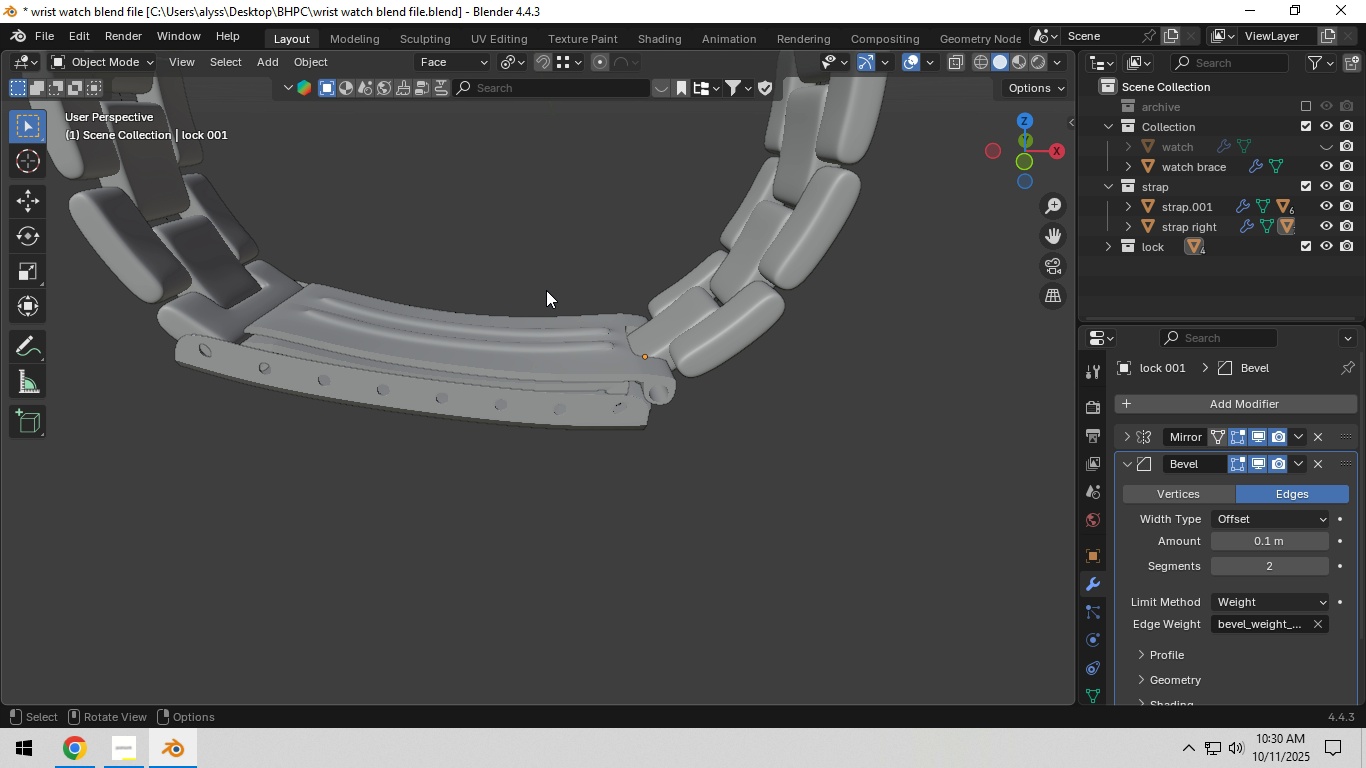 
key(Control+S)
 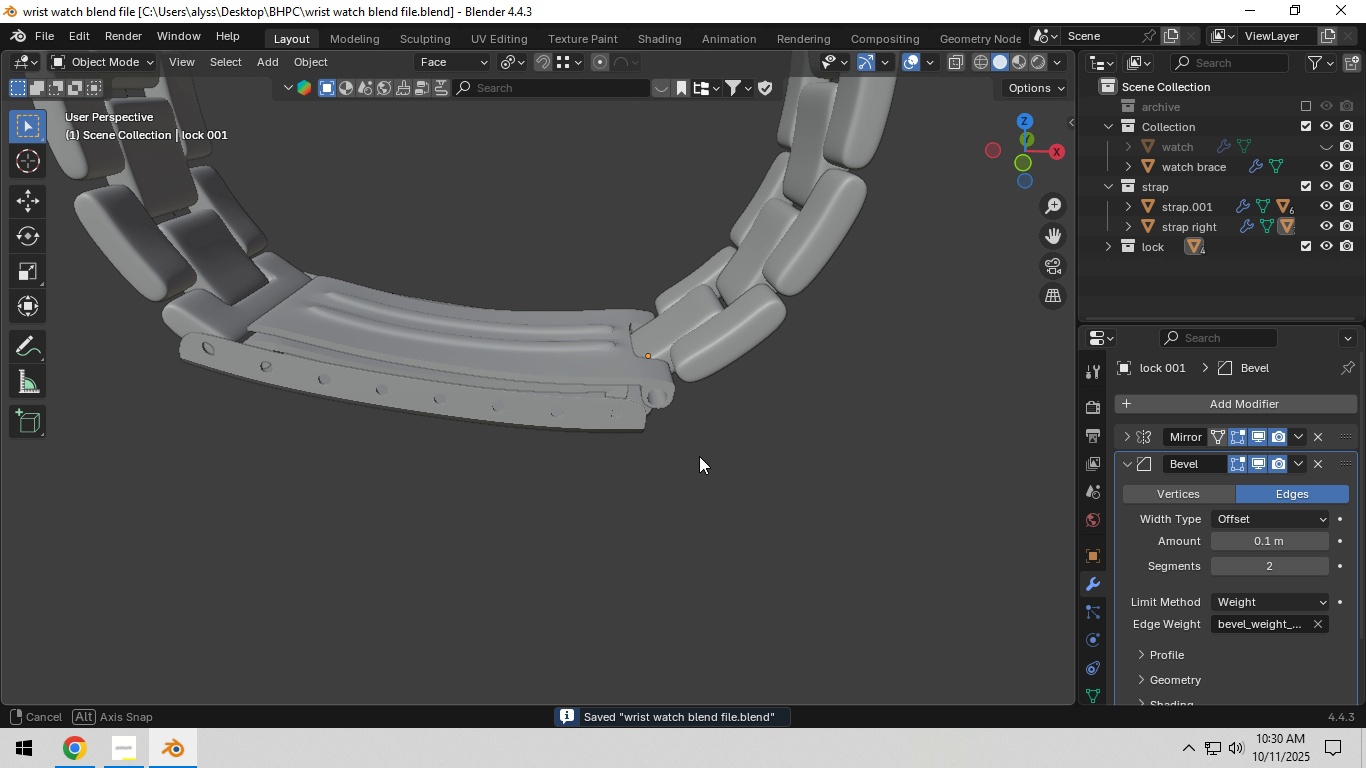 
scroll: coordinate [624, 373], scroll_direction: down, amount: 6.0
 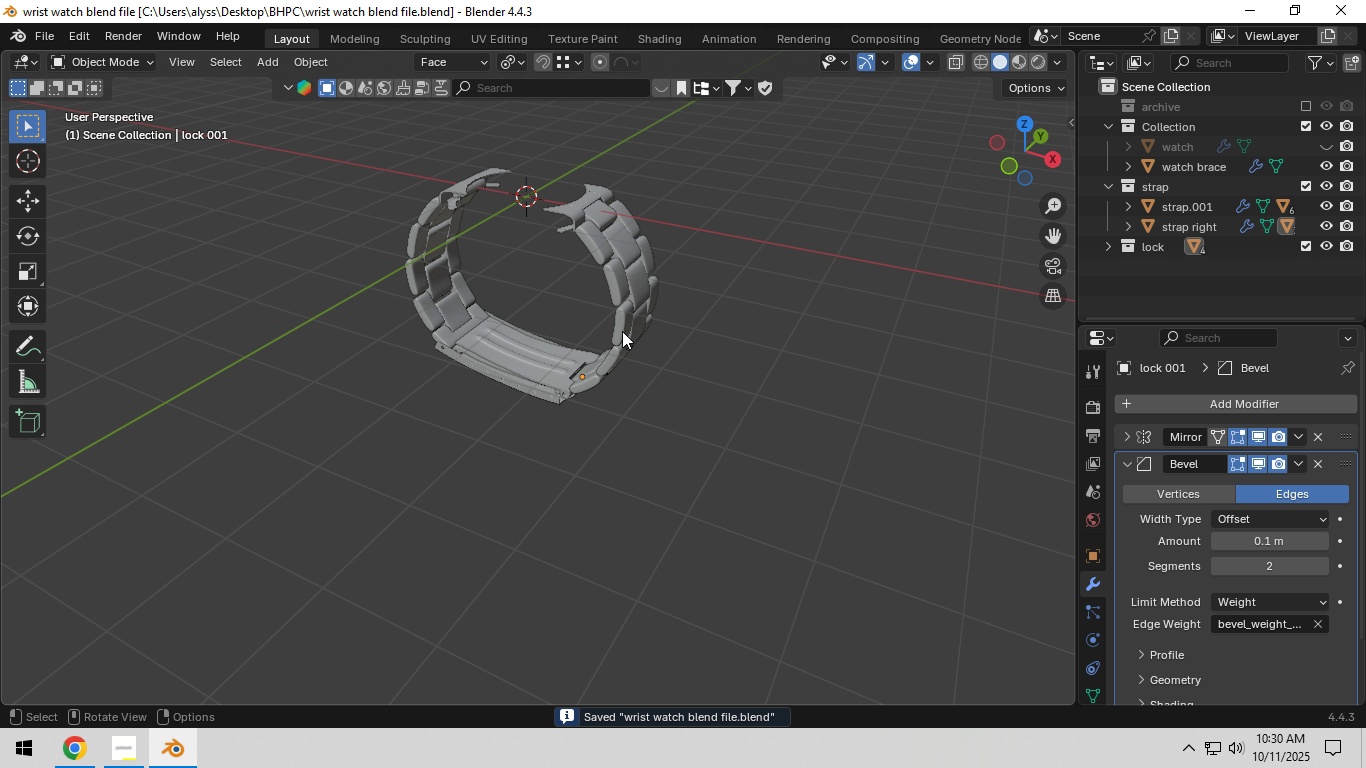 
hold_key(key=ShiftLeft, duration=0.4)
 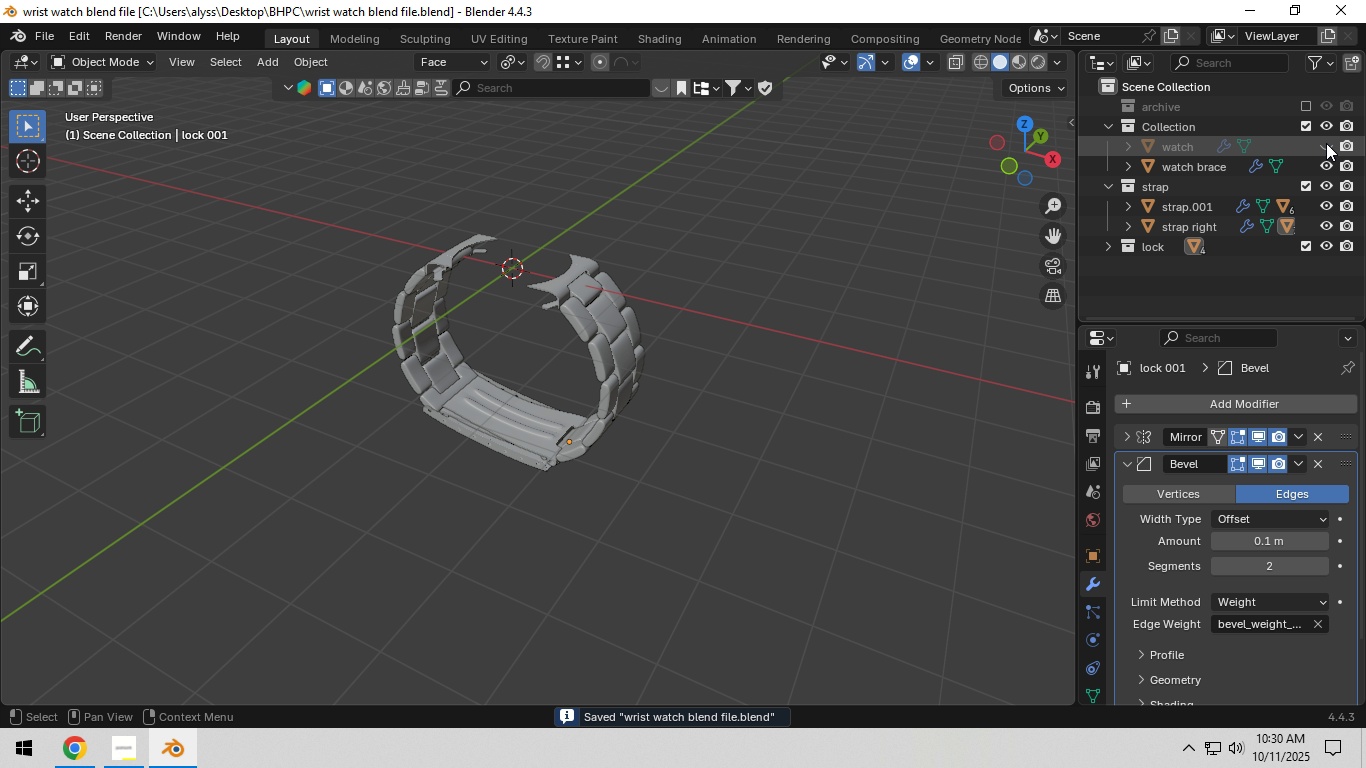 
left_click([1325, 145])
 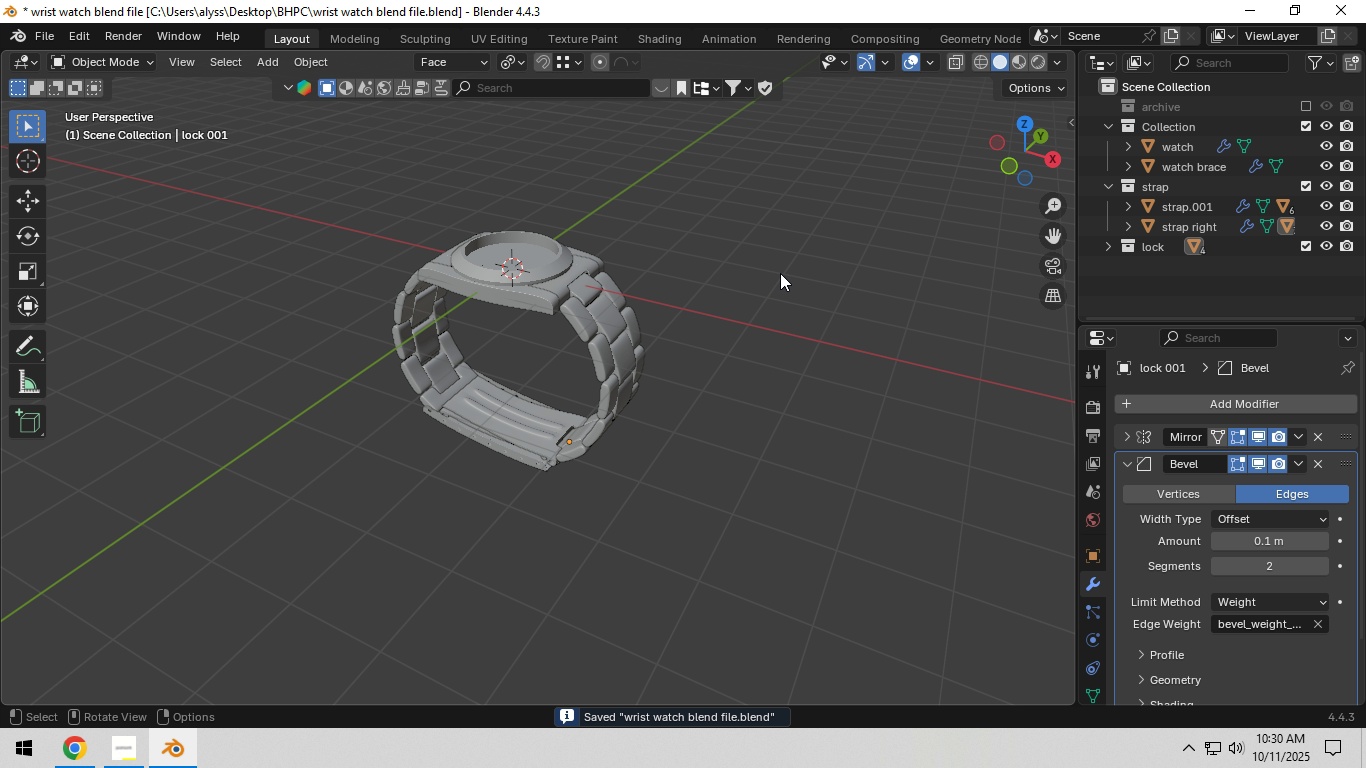 
key(Control+S)
 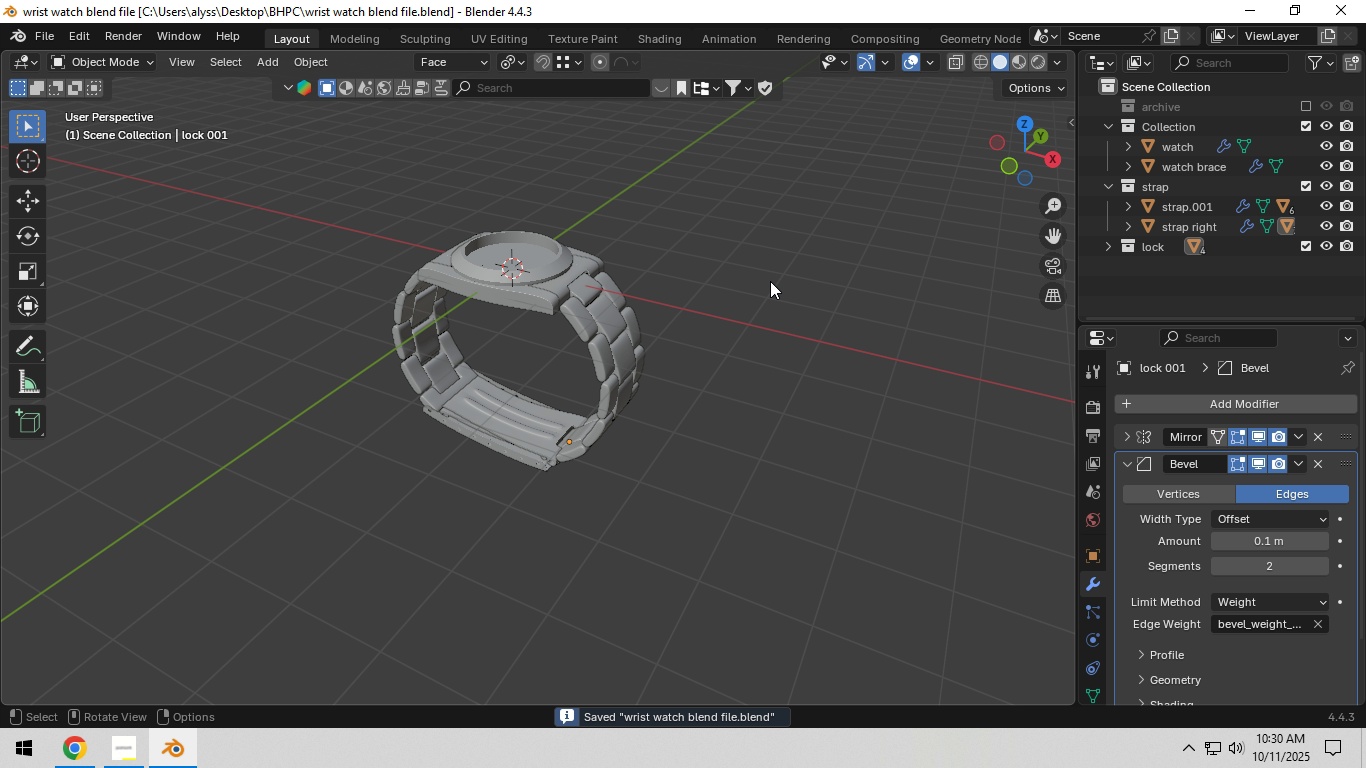 
scroll: coordinate [769, 281], scroll_direction: down, amount: 3.0
 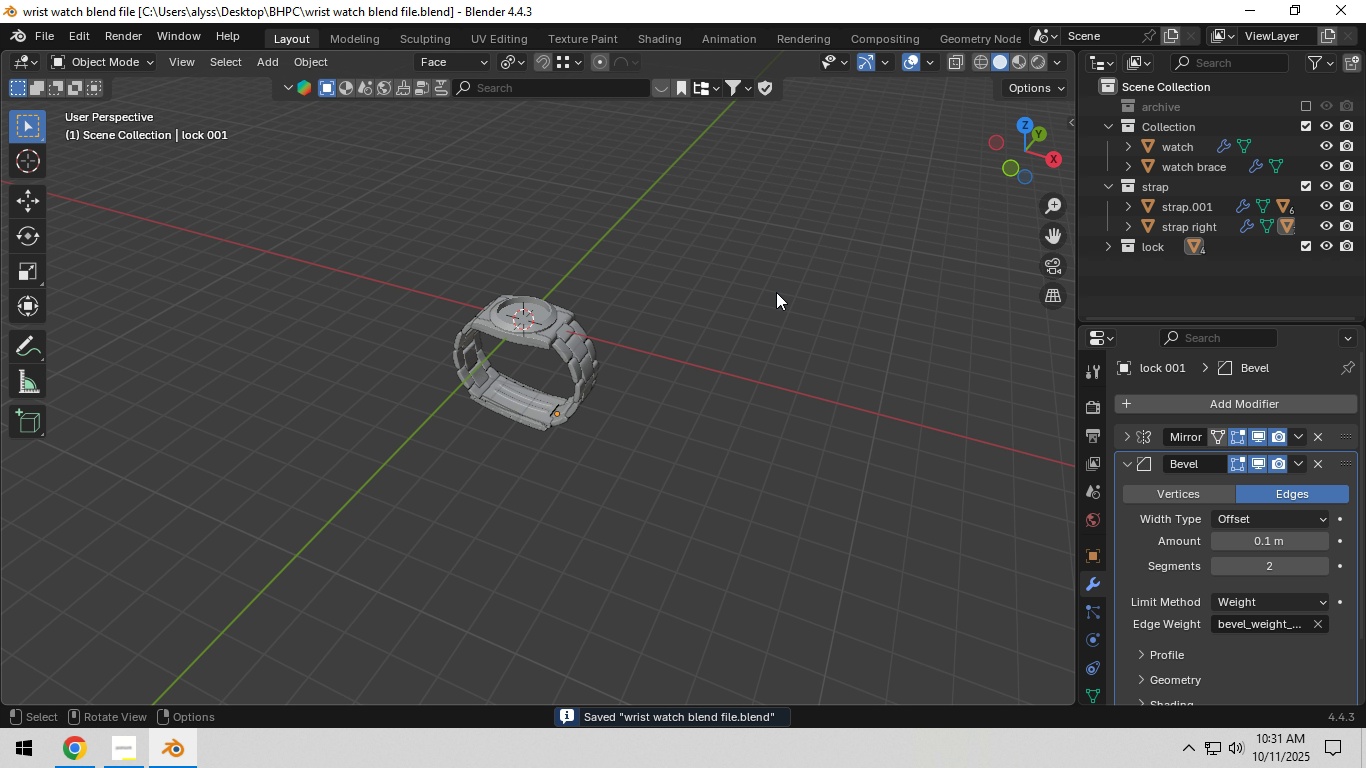 
scroll: coordinate [732, 331], scroll_direction: up, amount: 3.0
 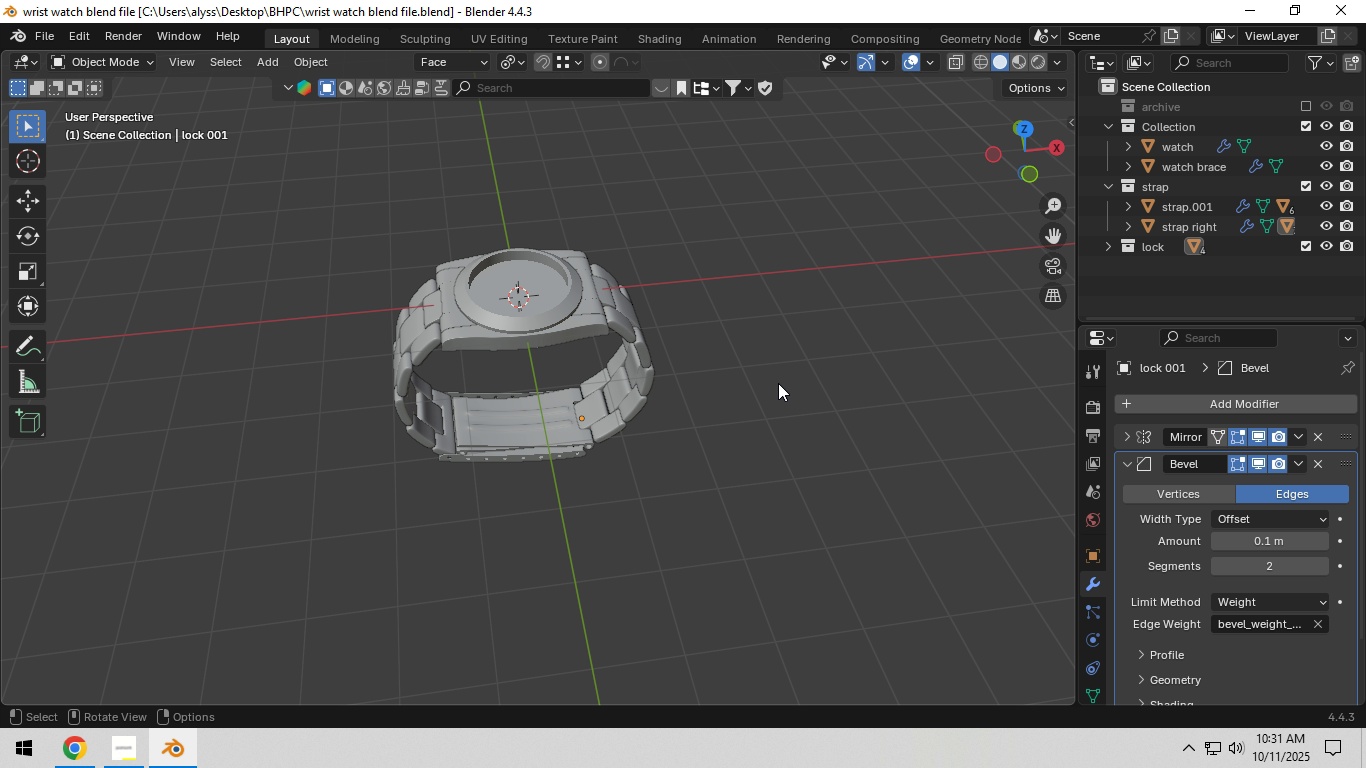 
wait(16.31)
 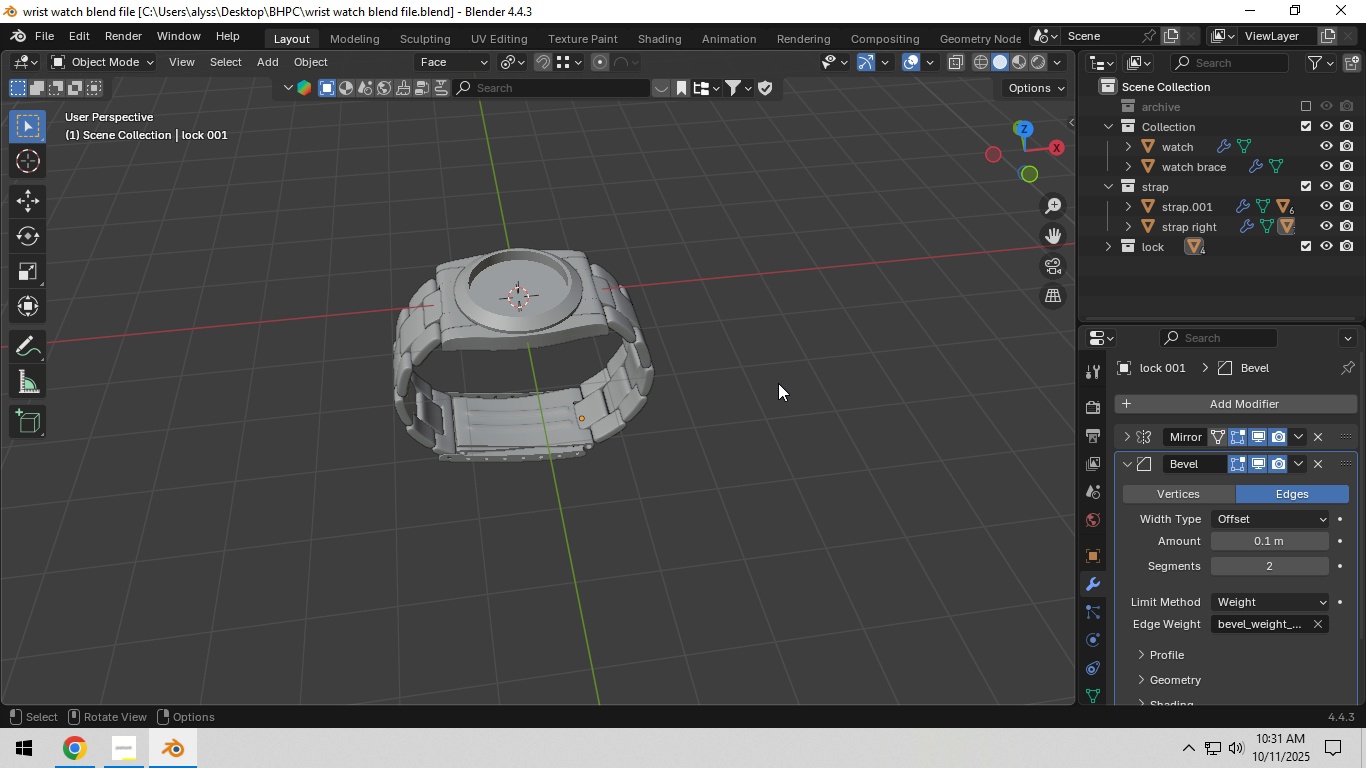 
key(Control+S)
 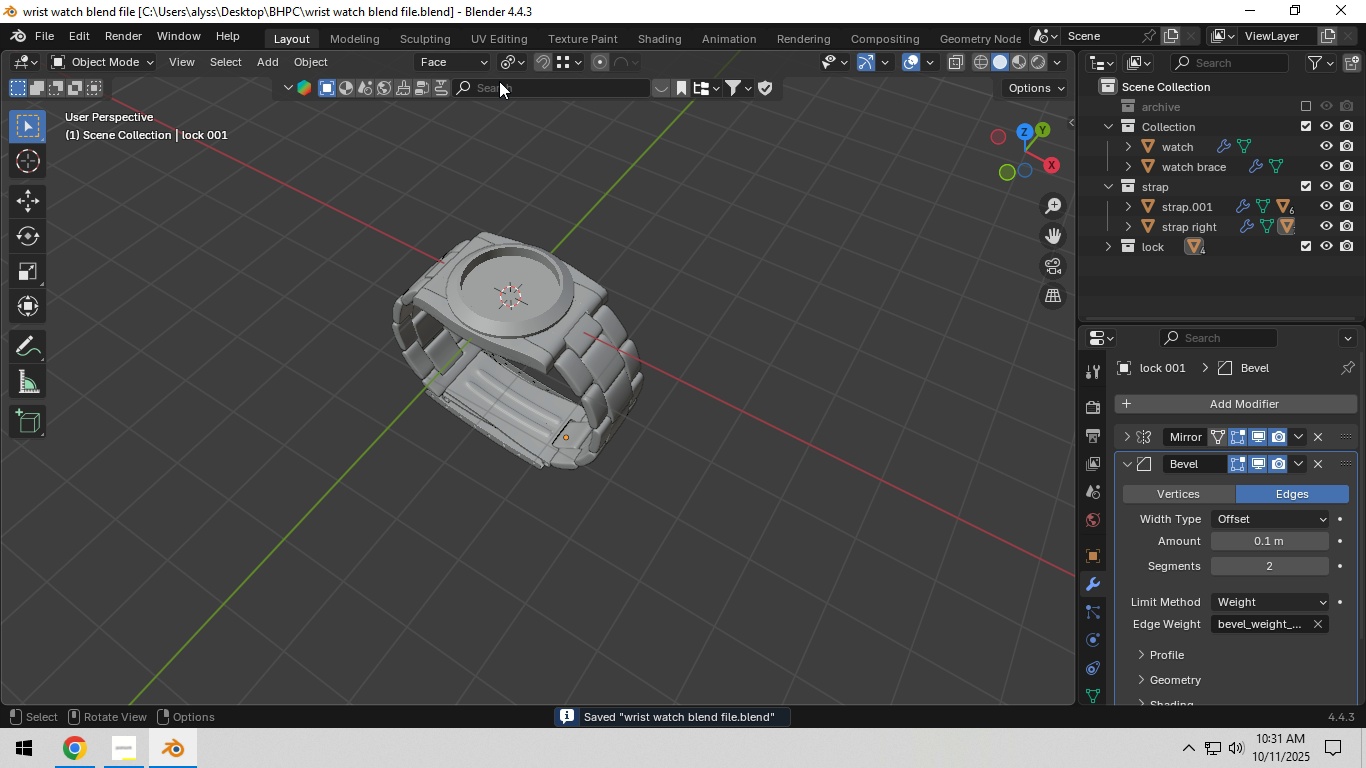 
left_click([470, 60])
 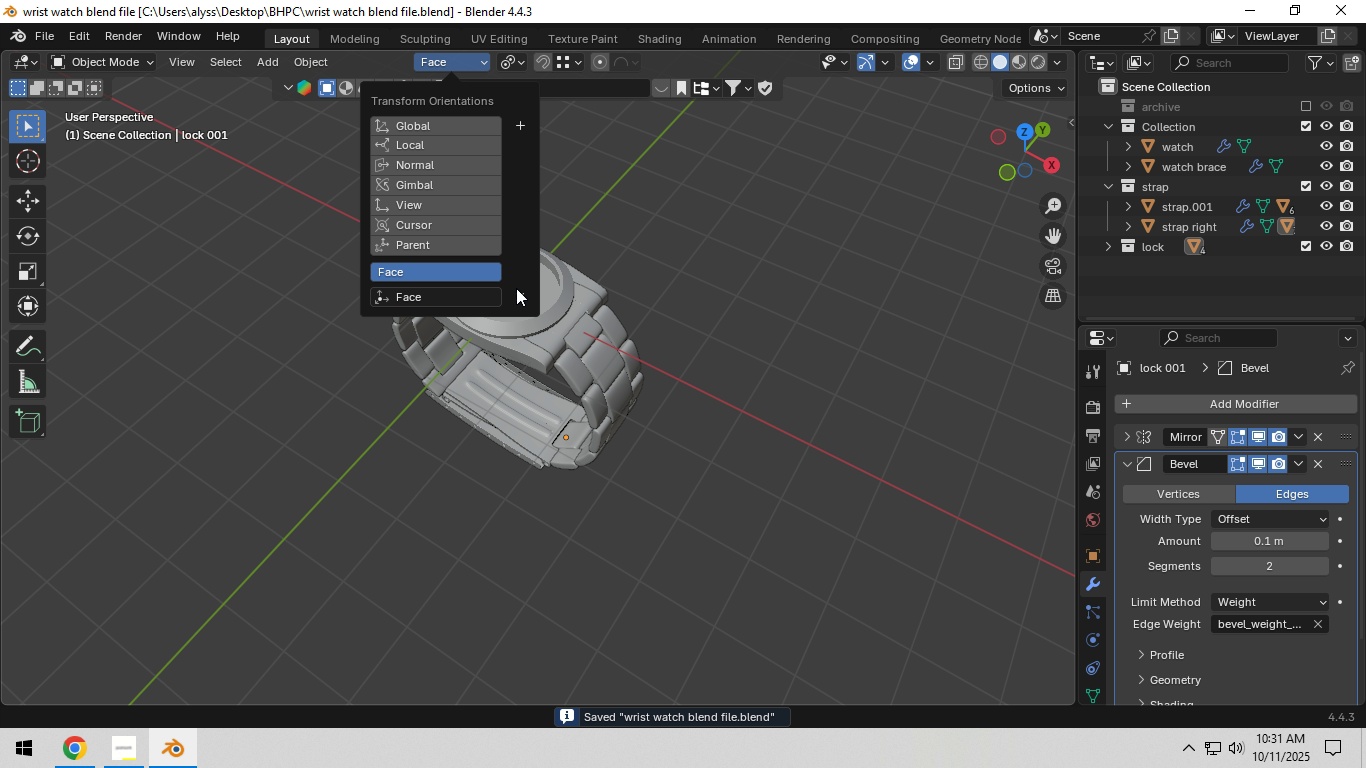 
left_click([516, 290])
 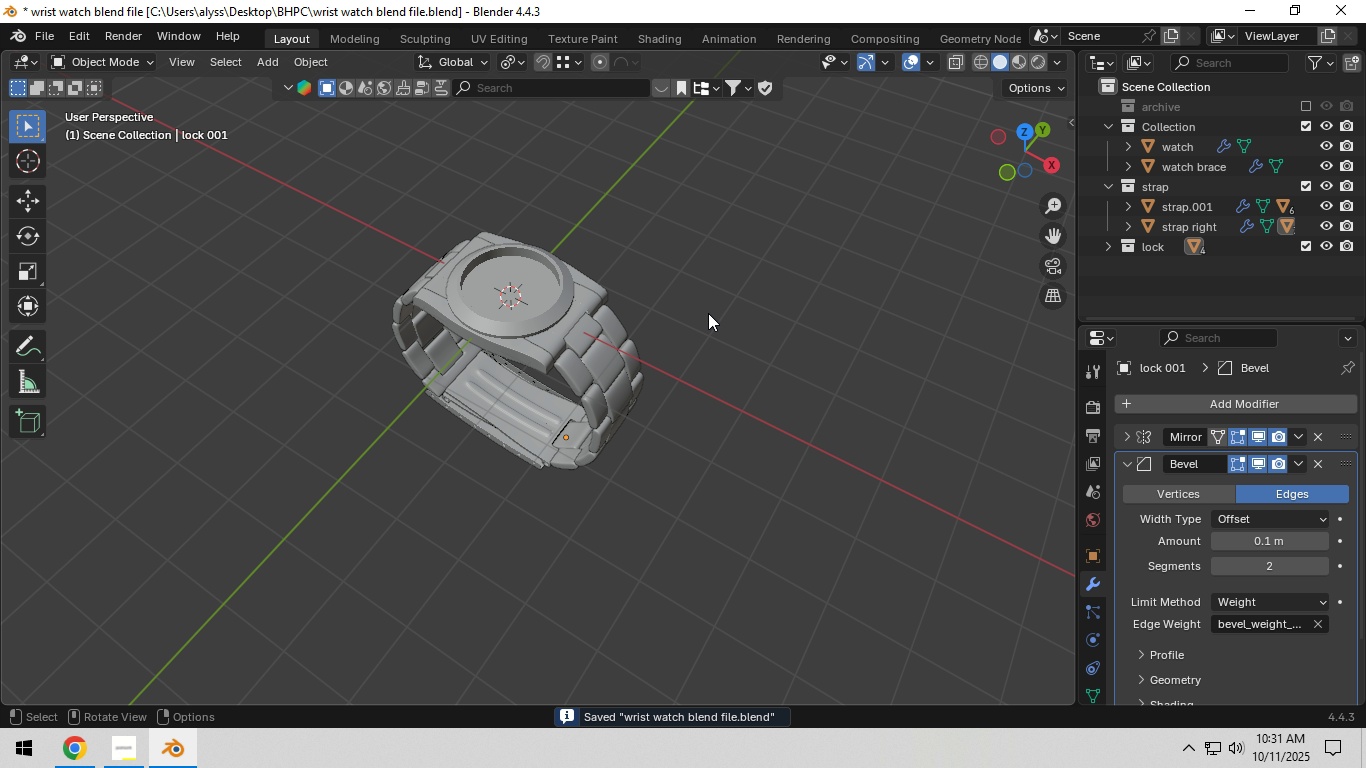 
key(Backquote)
 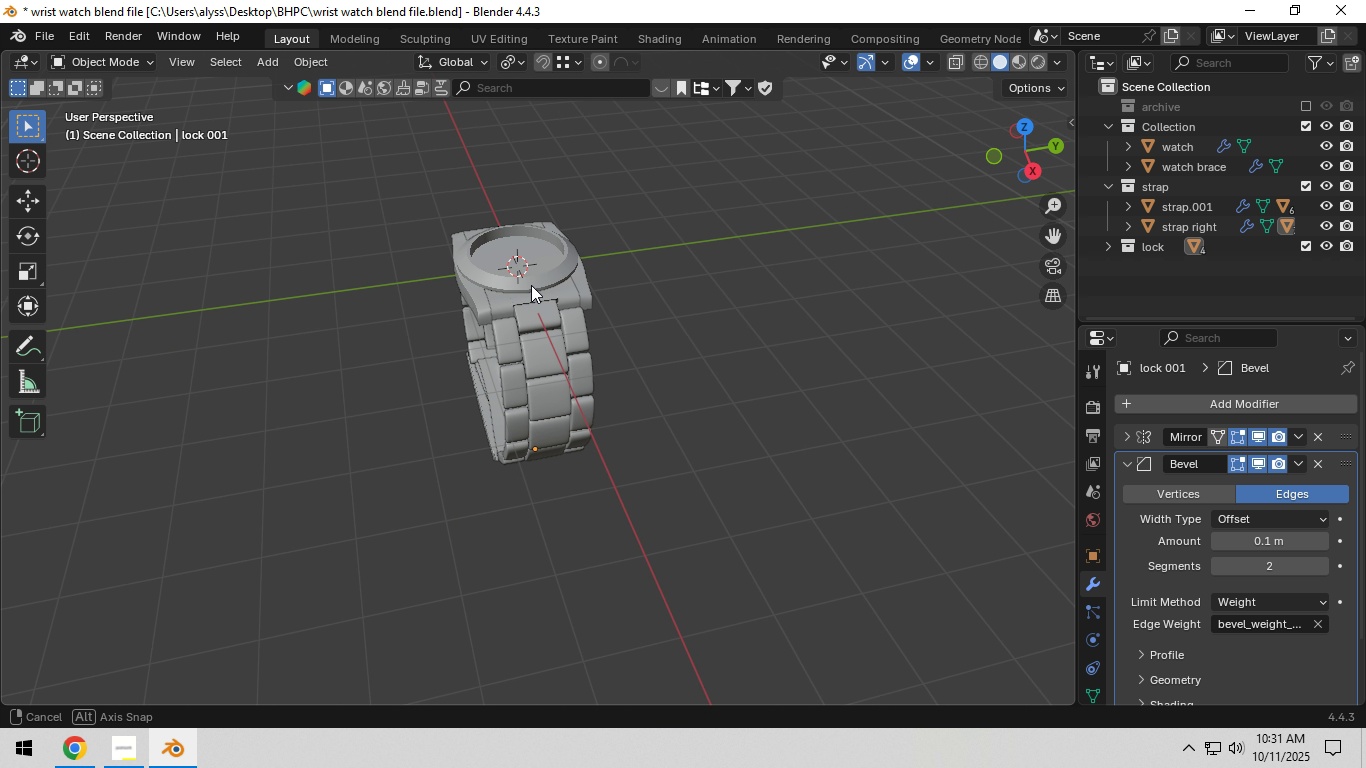 
hold_key(key=ControlLeft, duration=0.38)
 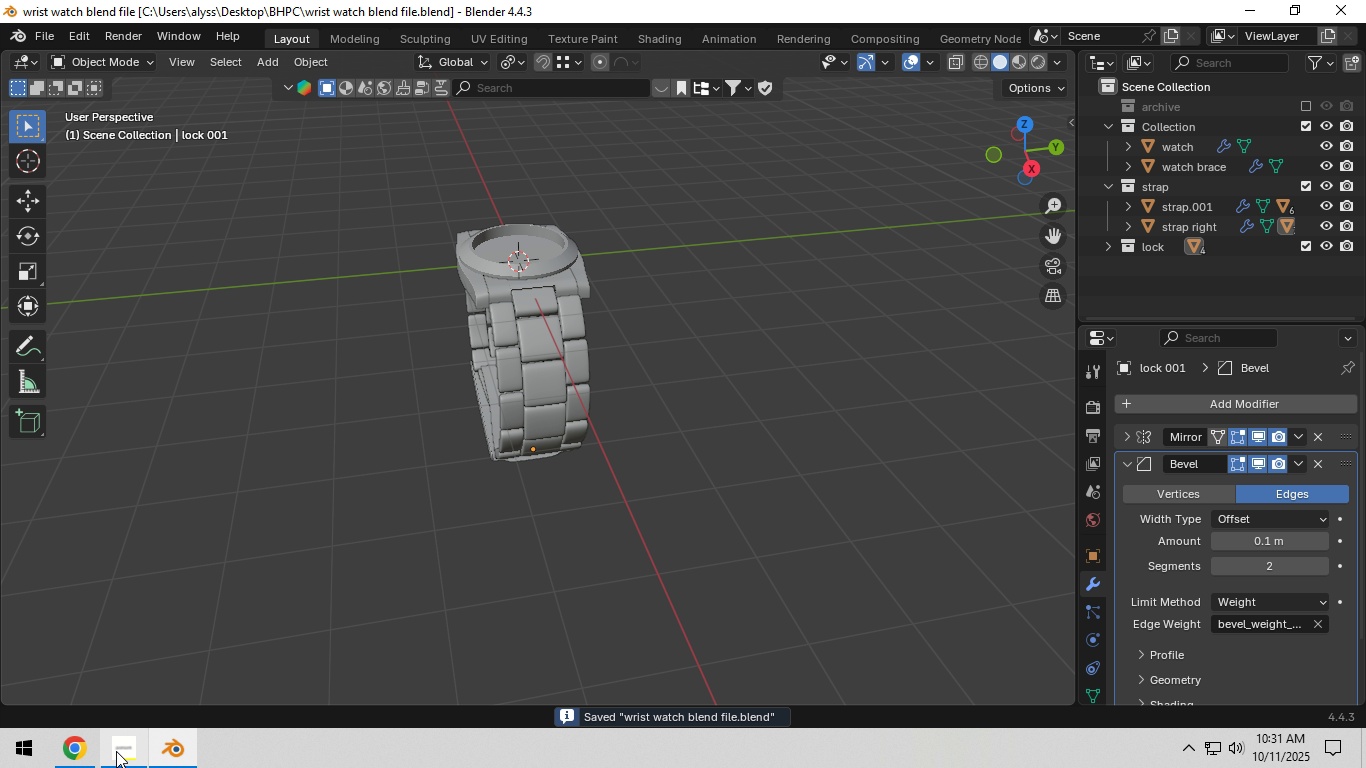 